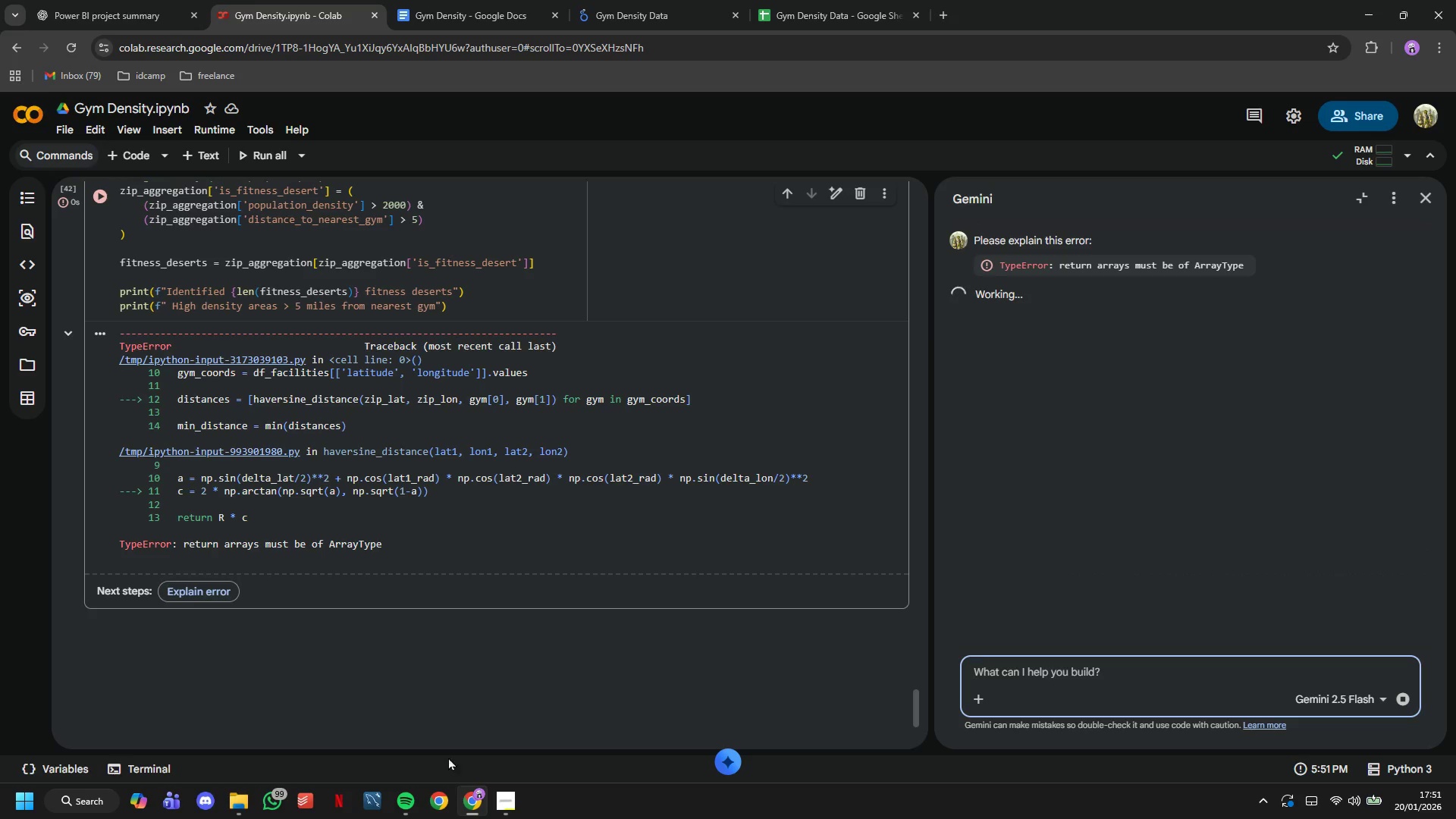 
left_click([492, 799])